 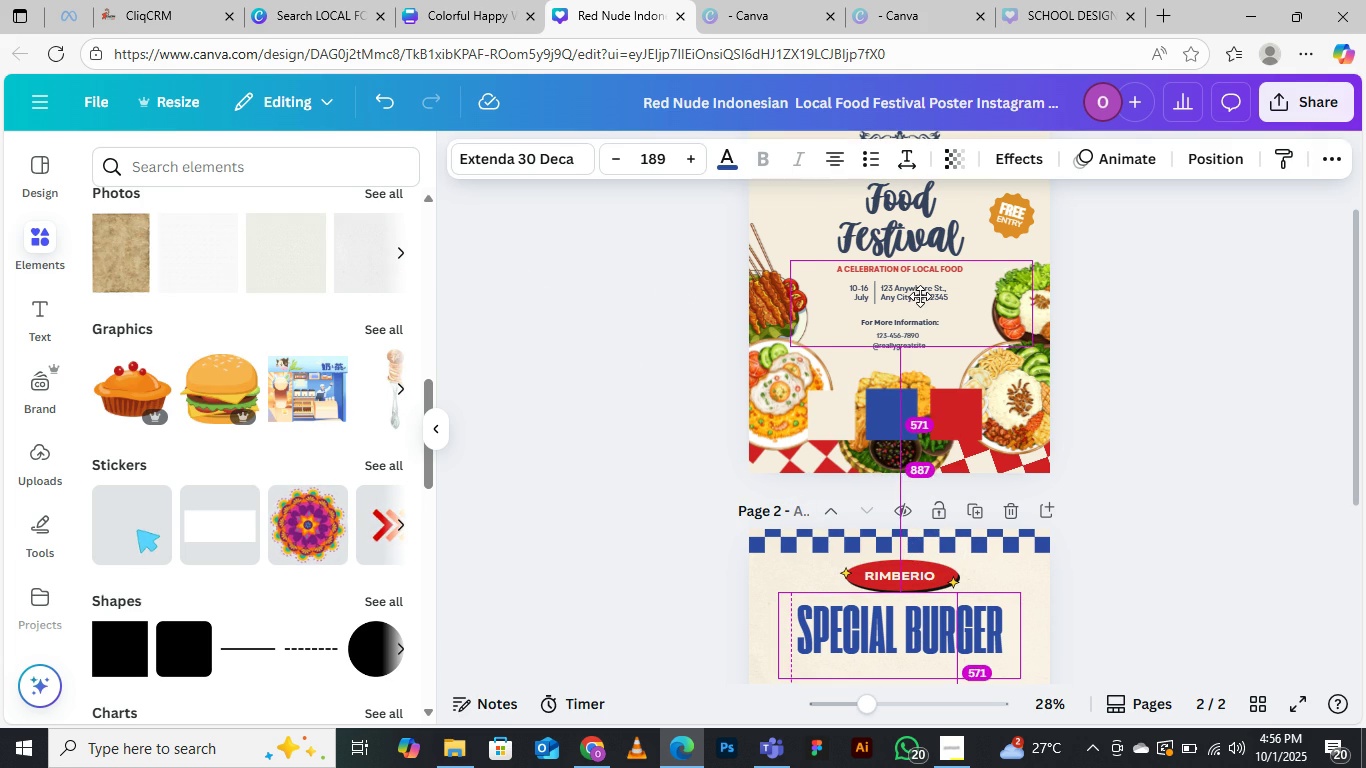 
key(Alt+AltLeft)
 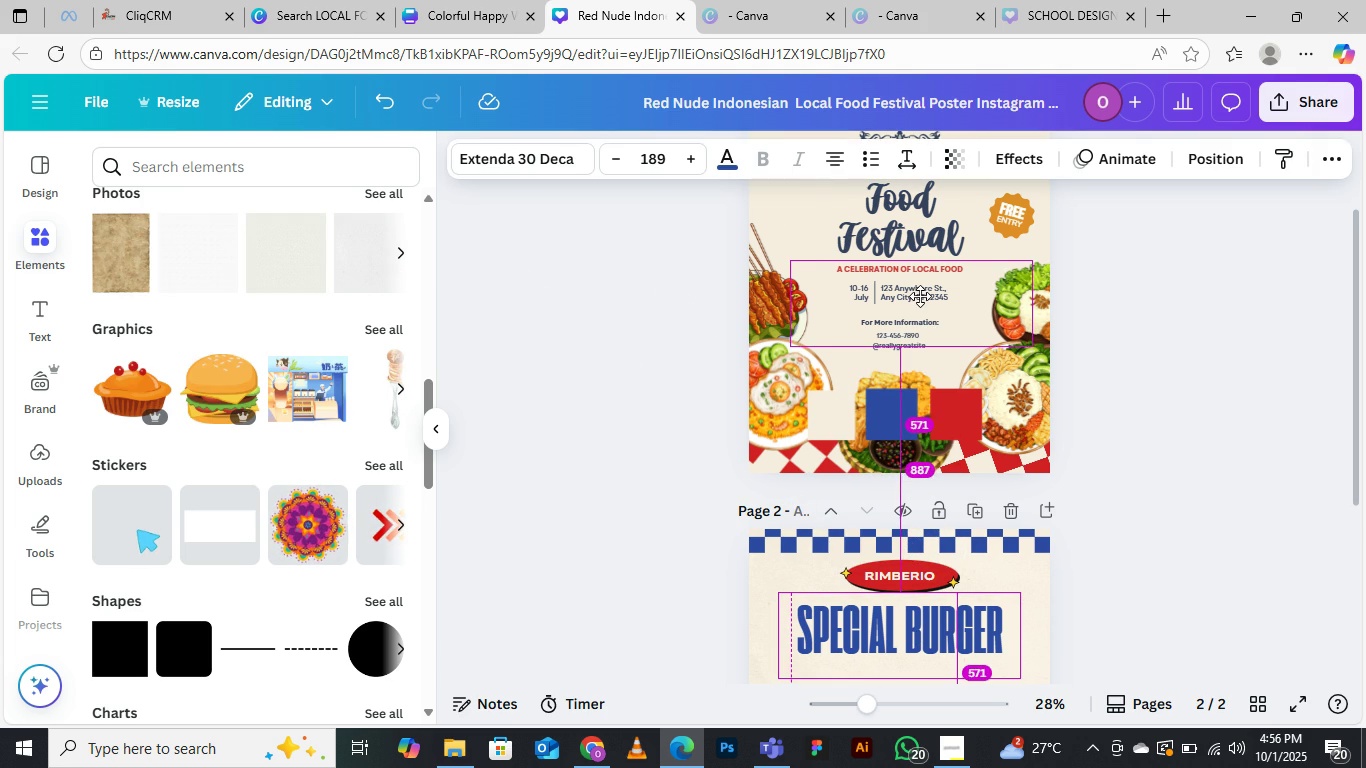 
key(Alt+AltLeft)
 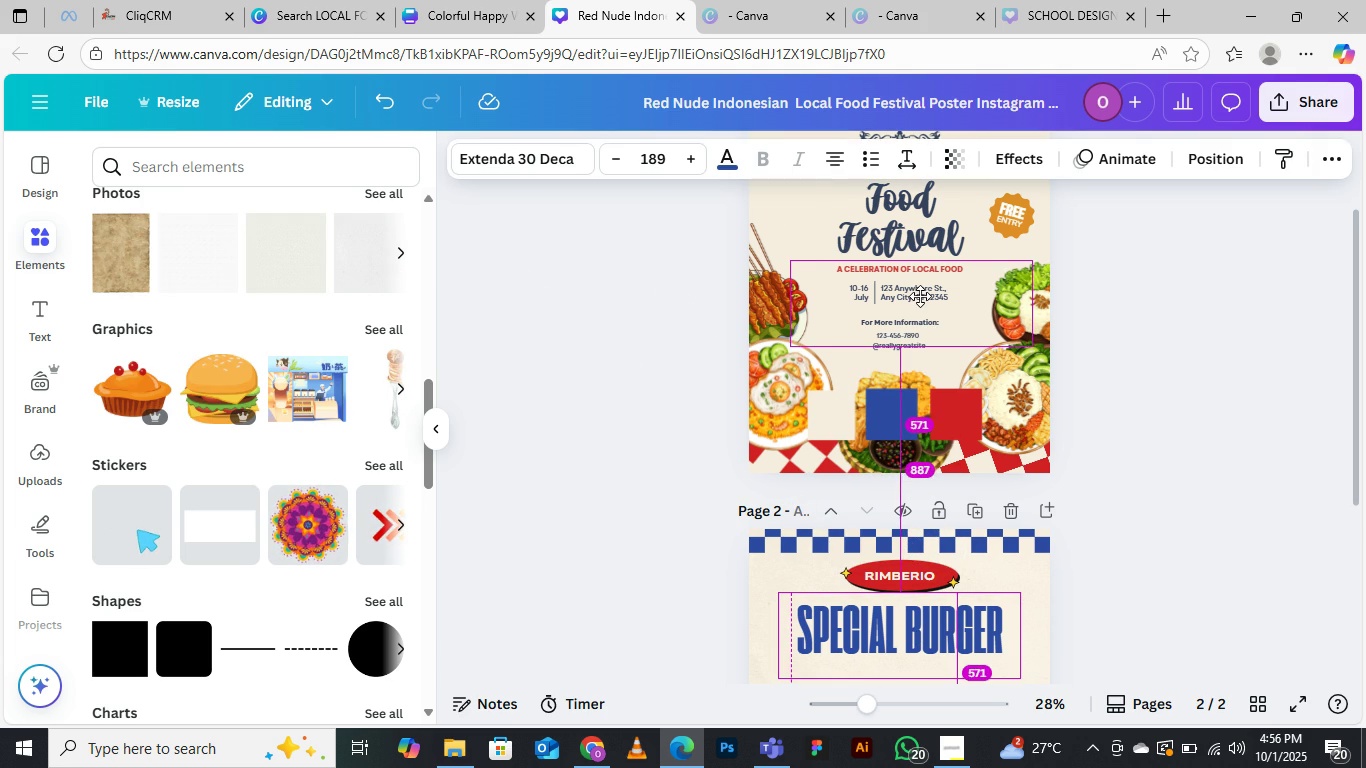 
key(Alt+AltLeft)
 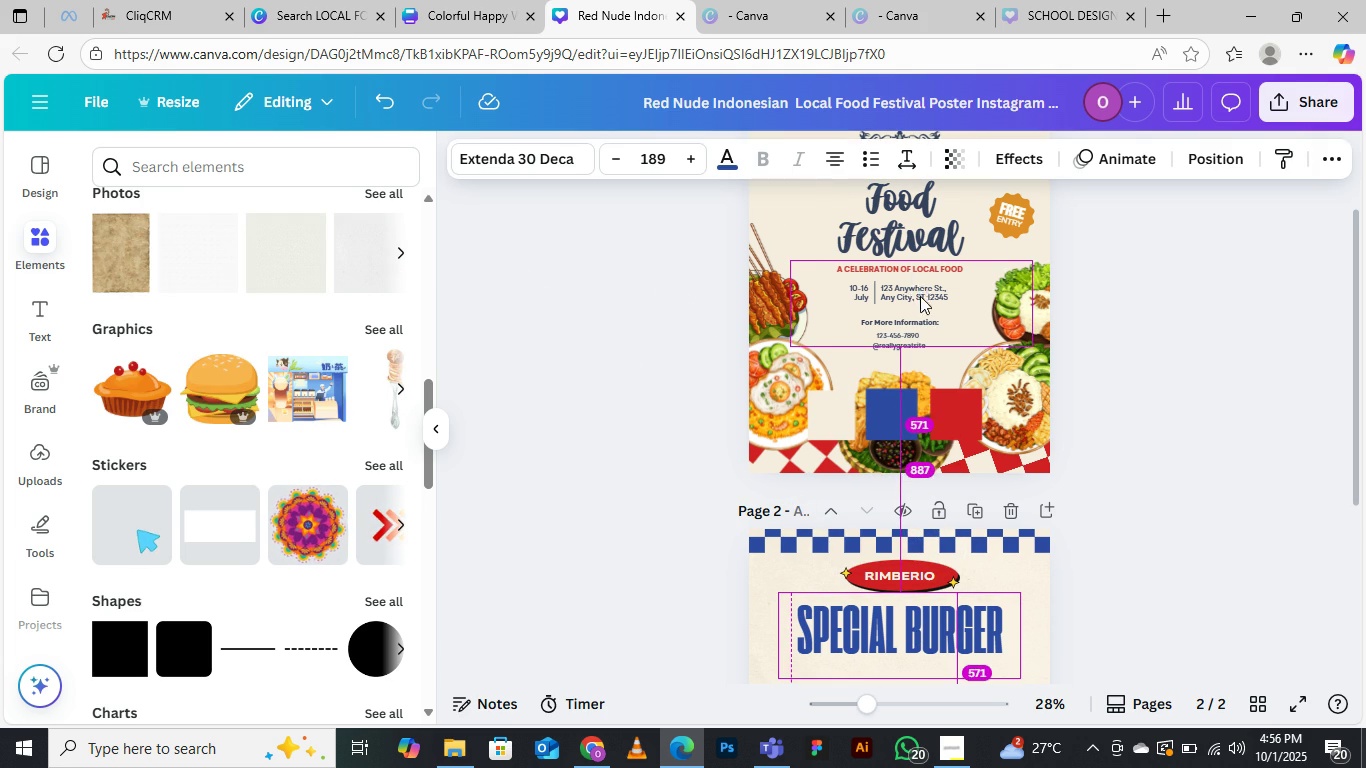 
key(Alt+AltLeft)
 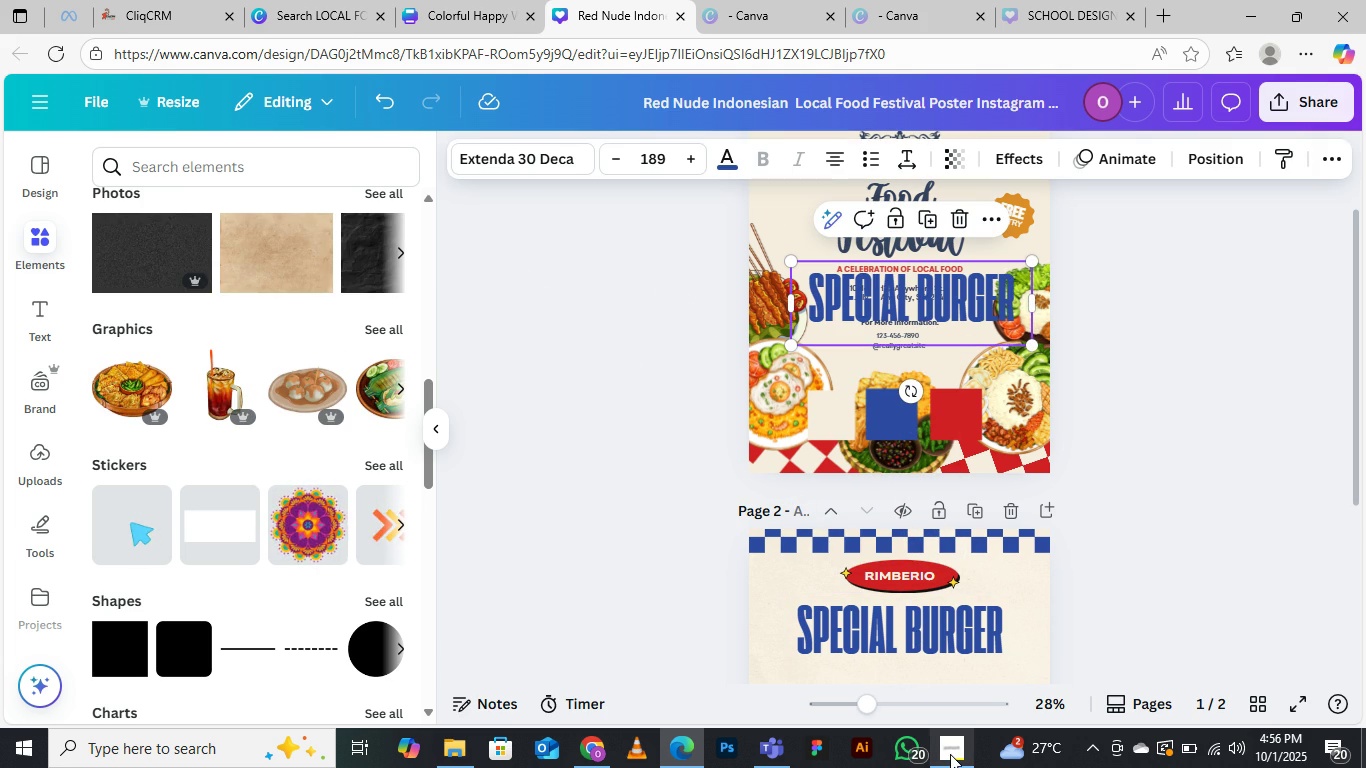 
mouse_move([943, 655])
 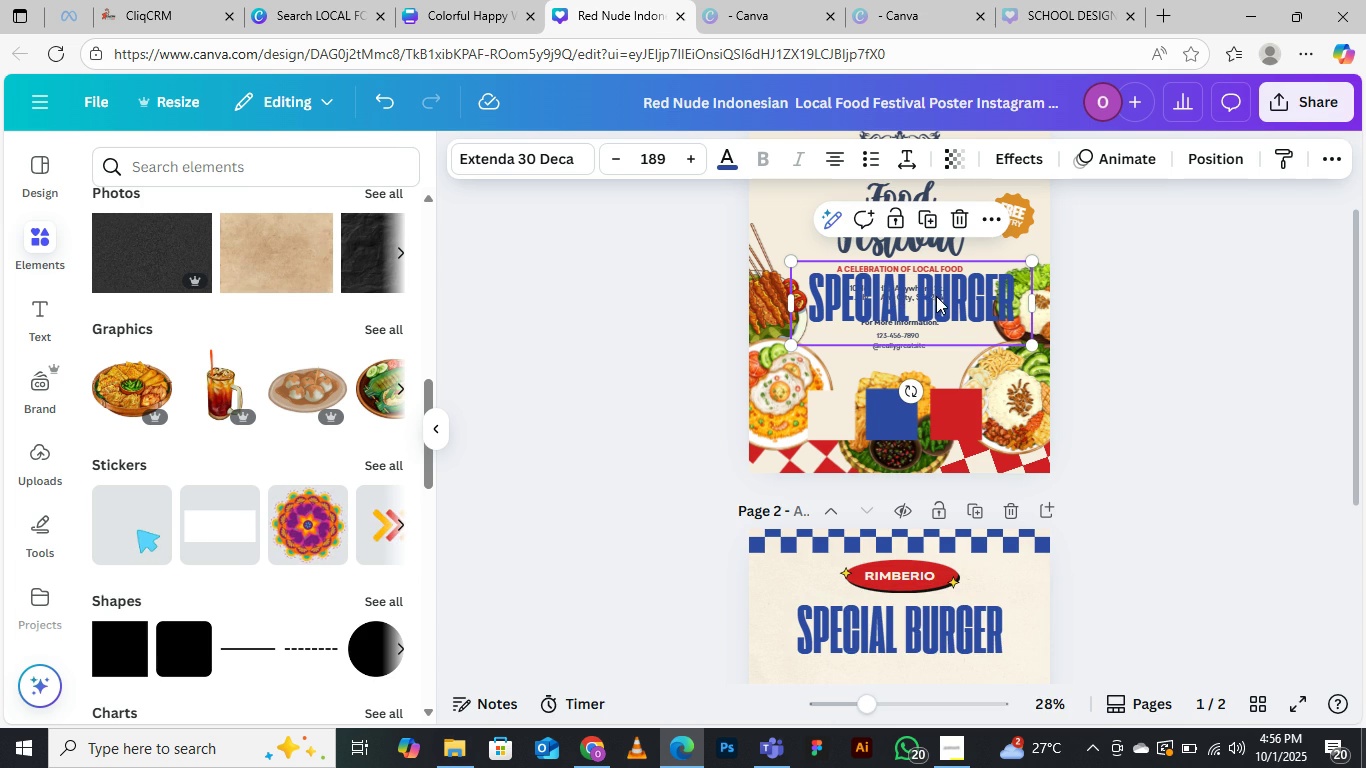 
double_click([936, 296])
 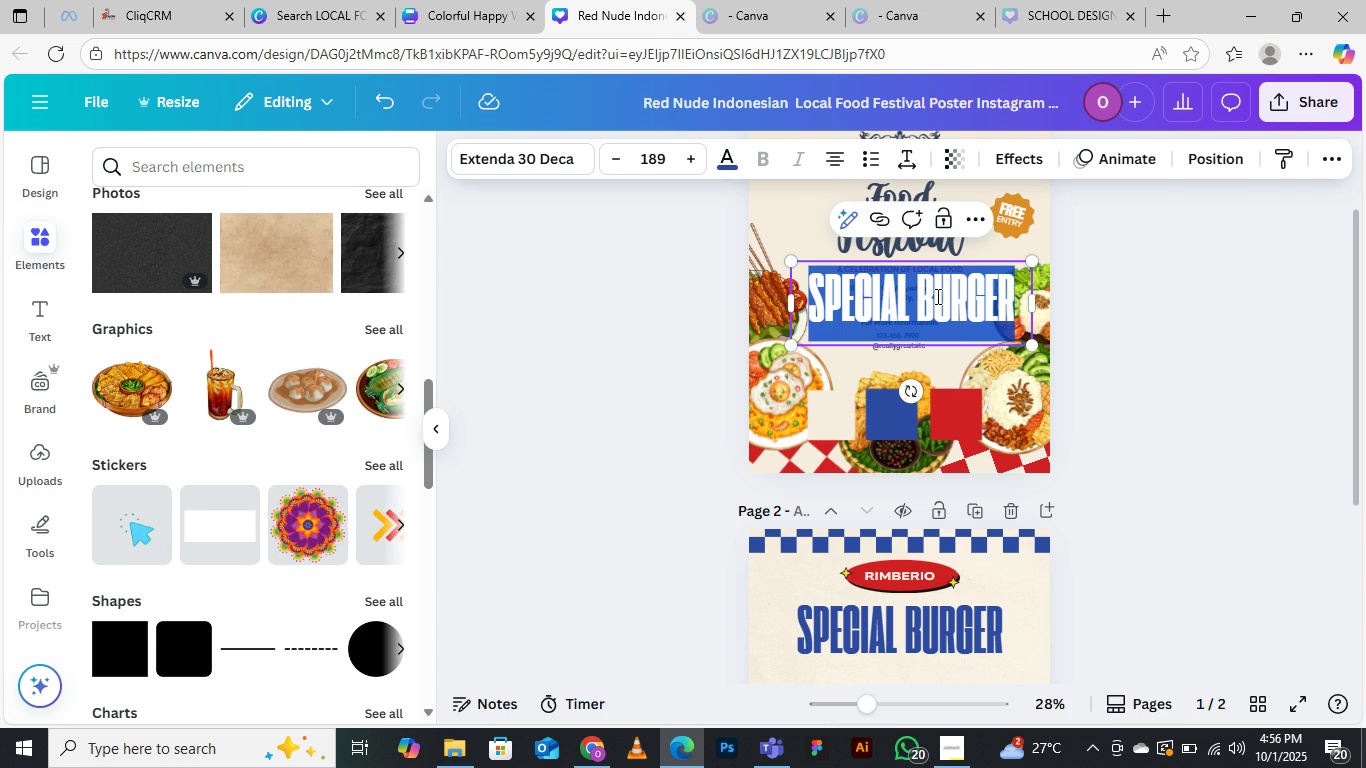 
type(local flavour)
 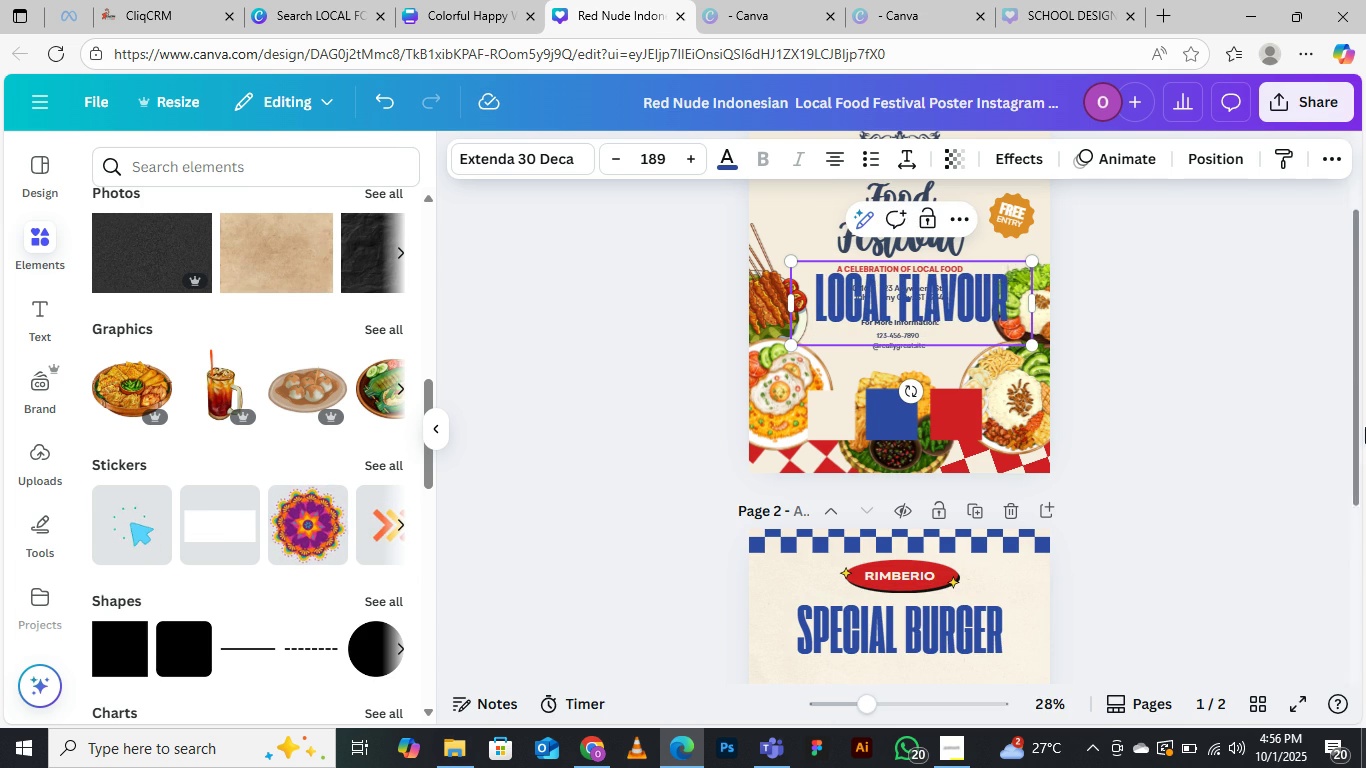 
left_click([1326, 362])
 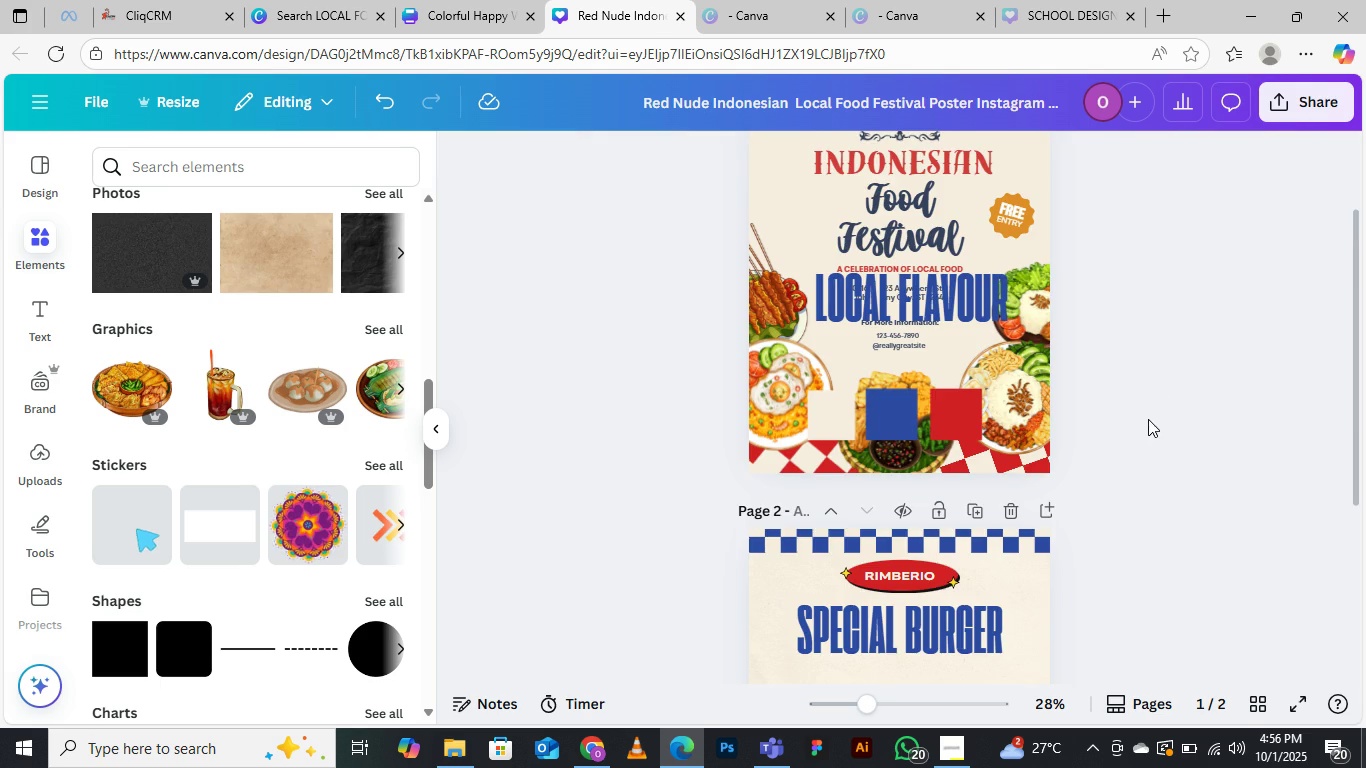 
scroll: coordinate [1148, 420], scroll_direction: up, amount: 2.0
 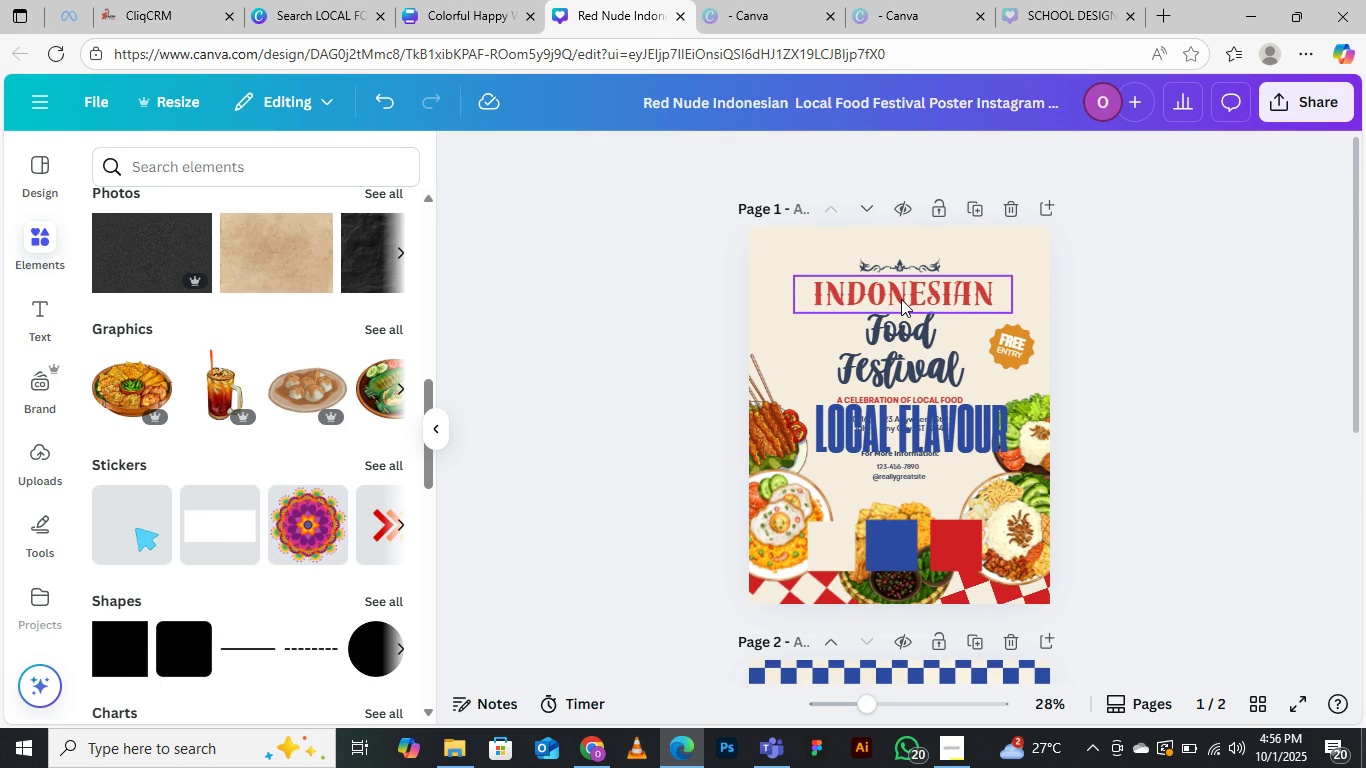 
left_click([901, 299])
 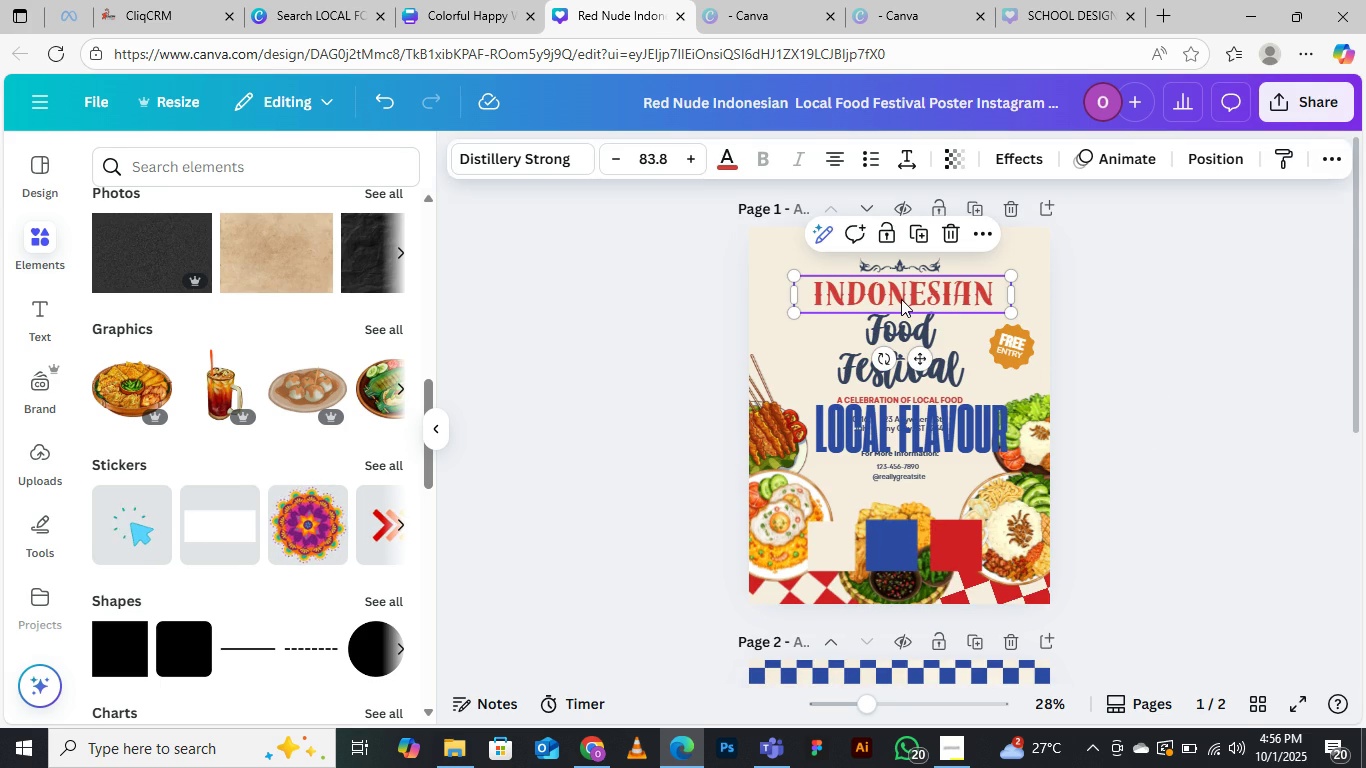 
key(Delete)
 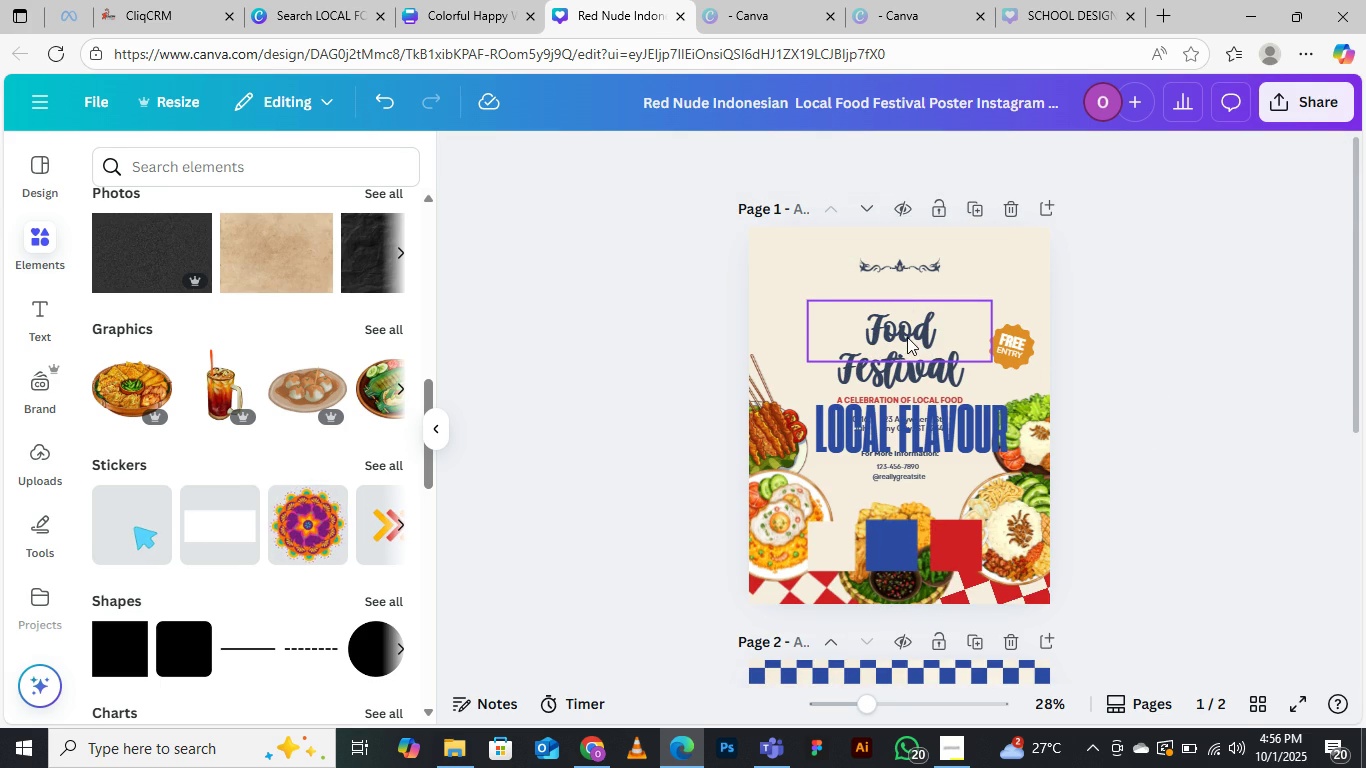 
left_click([907, 337])
 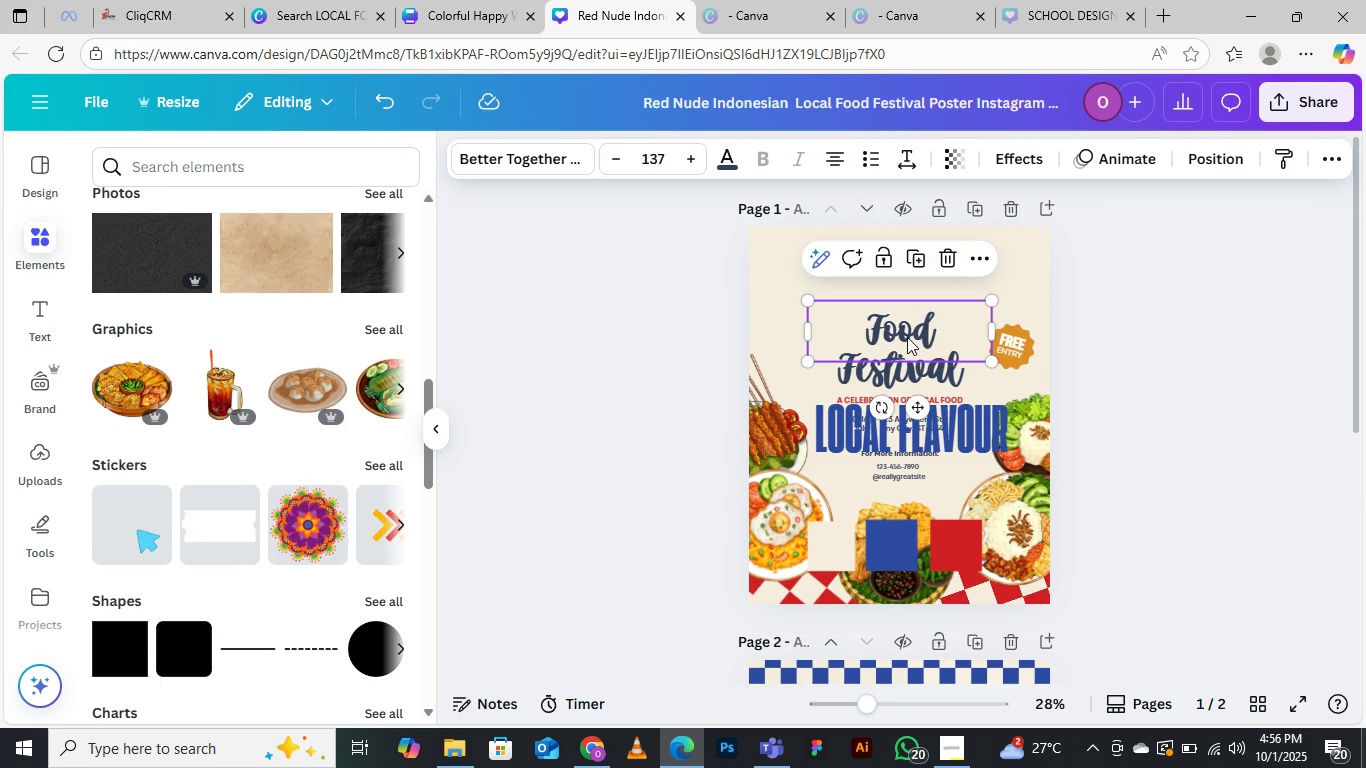 
key(Delete)
 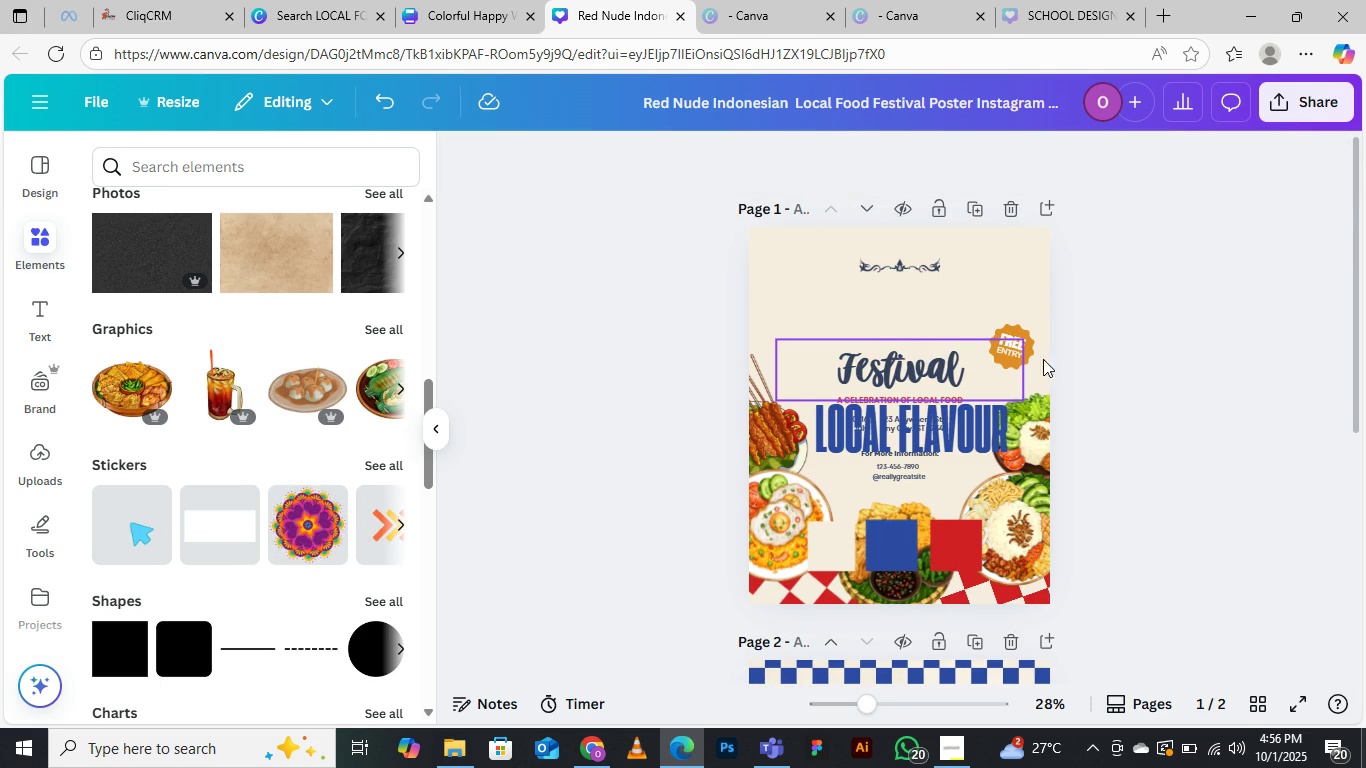 
left_click([1213, 324])
 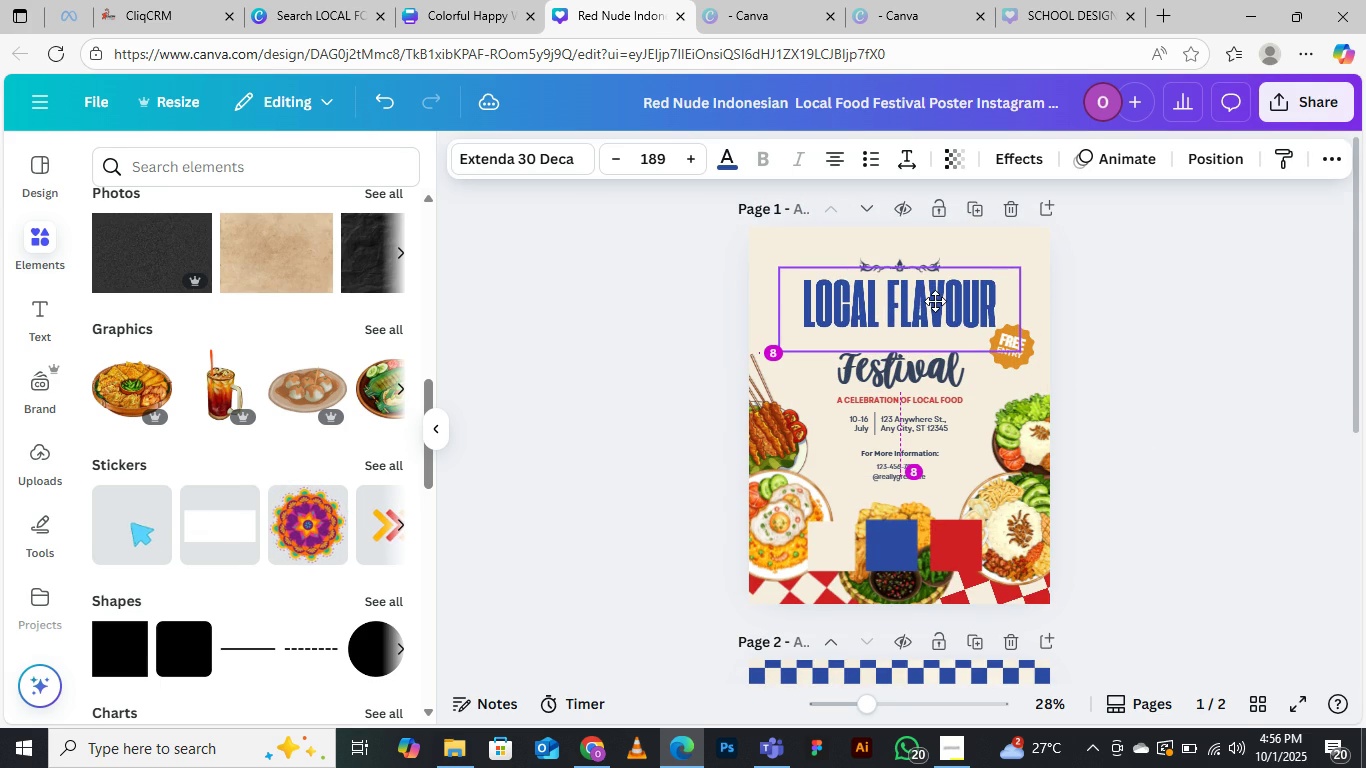 
left_click([1209, 305])
 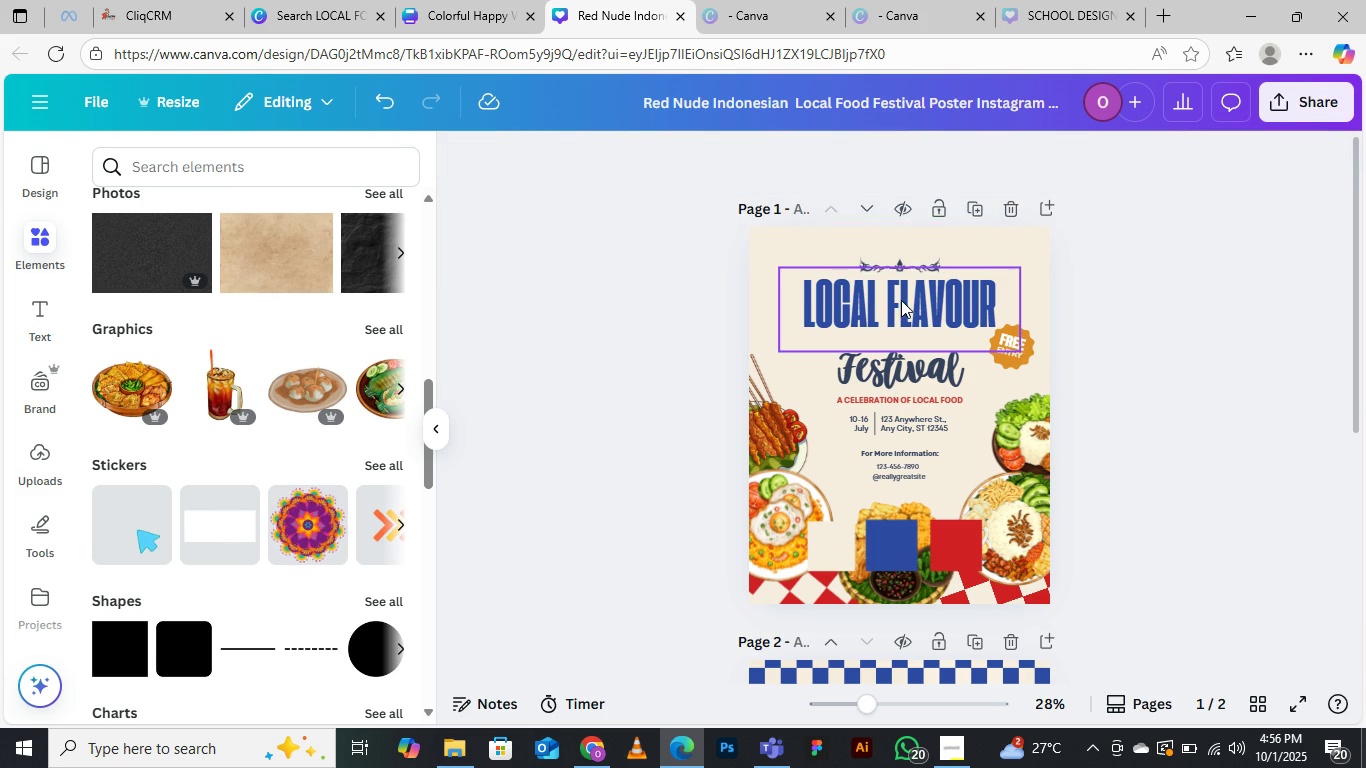 
mouse_move([901, 278])
 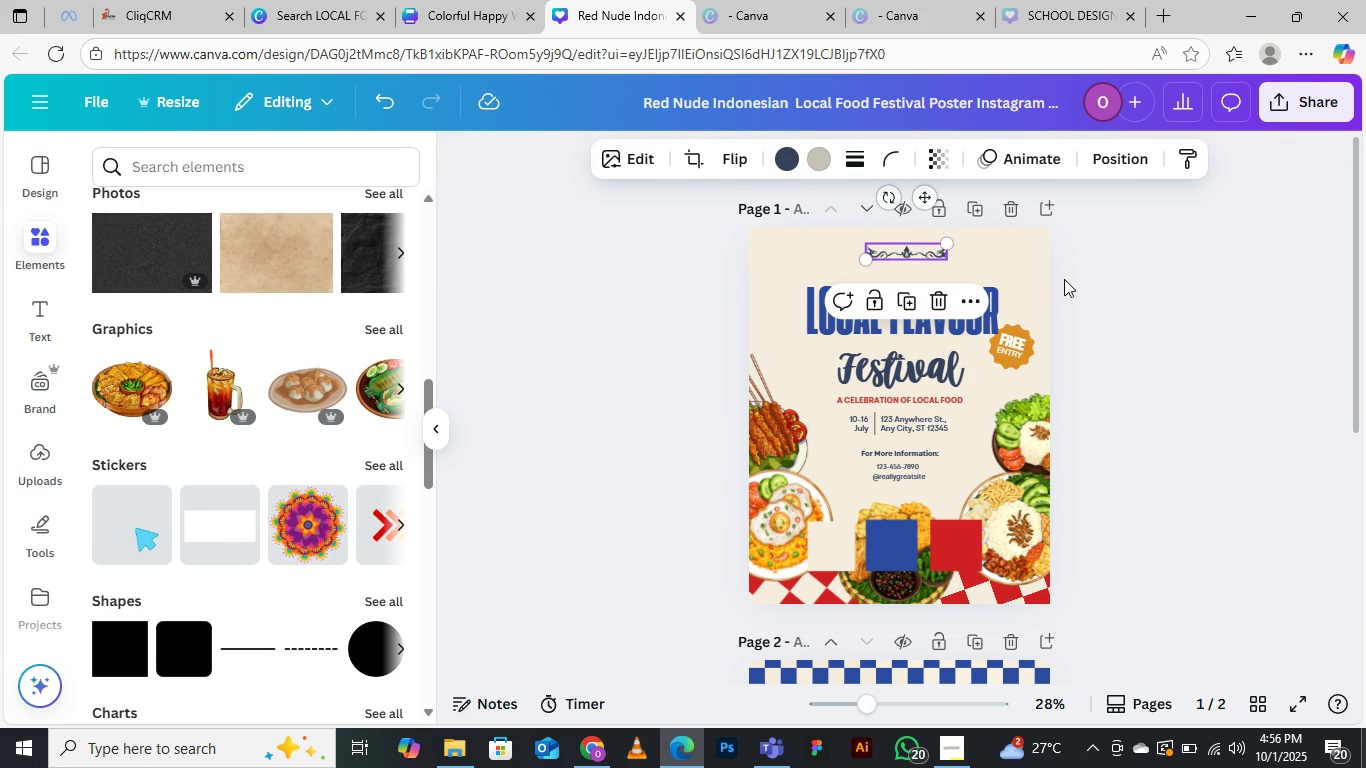 
key(Delete)
 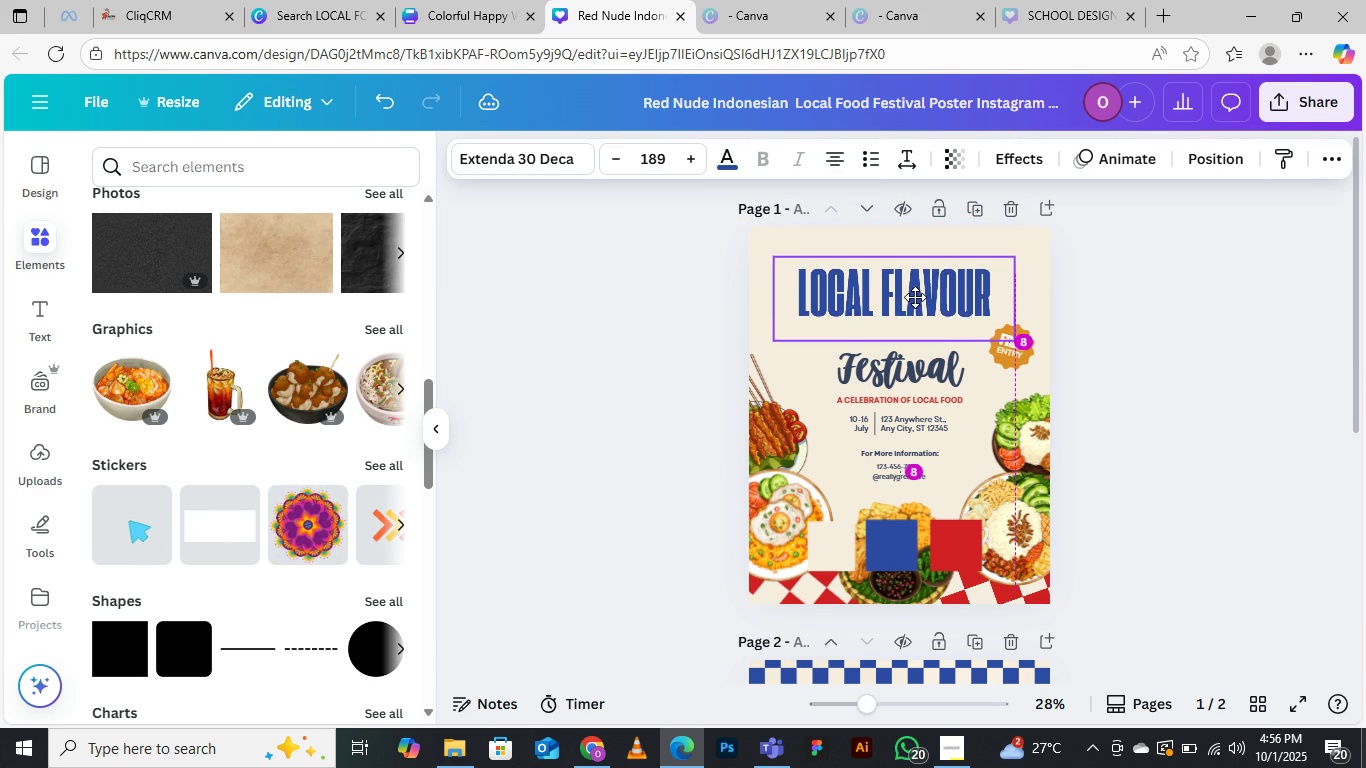 
scroll: coordinate [959, 404], scroll_direction: down, amount: 3.0
 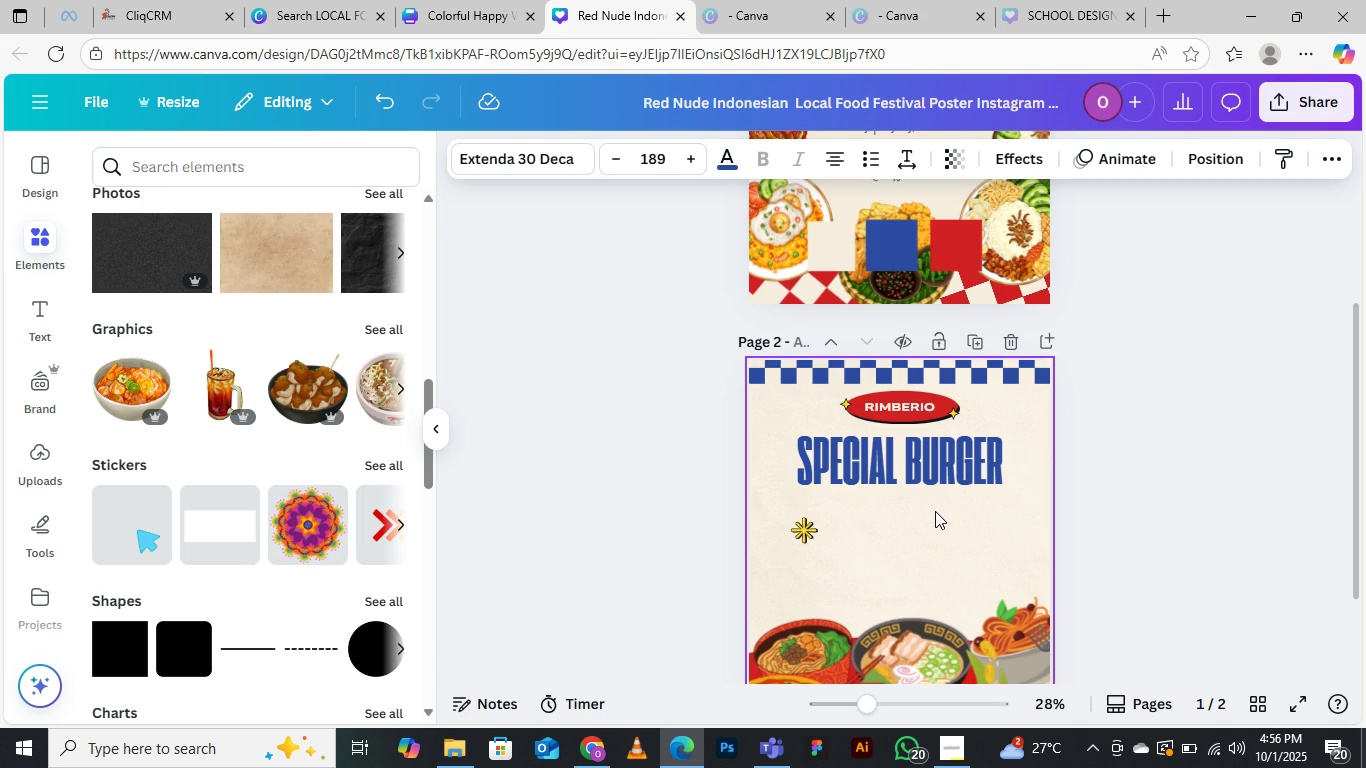 
scroll: coordinate [924, 493], scroll_direction: up, amount: 4.0
 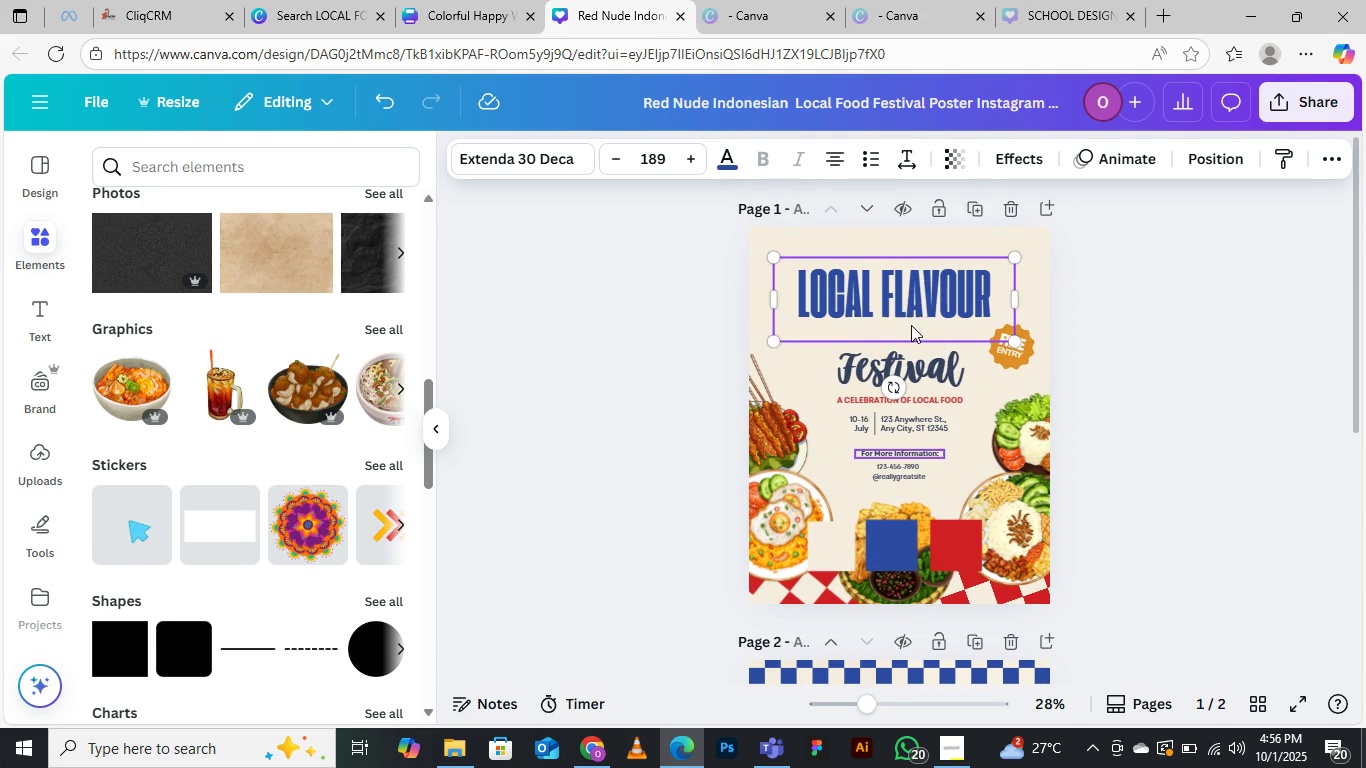 
mouse_move([919, 324])
 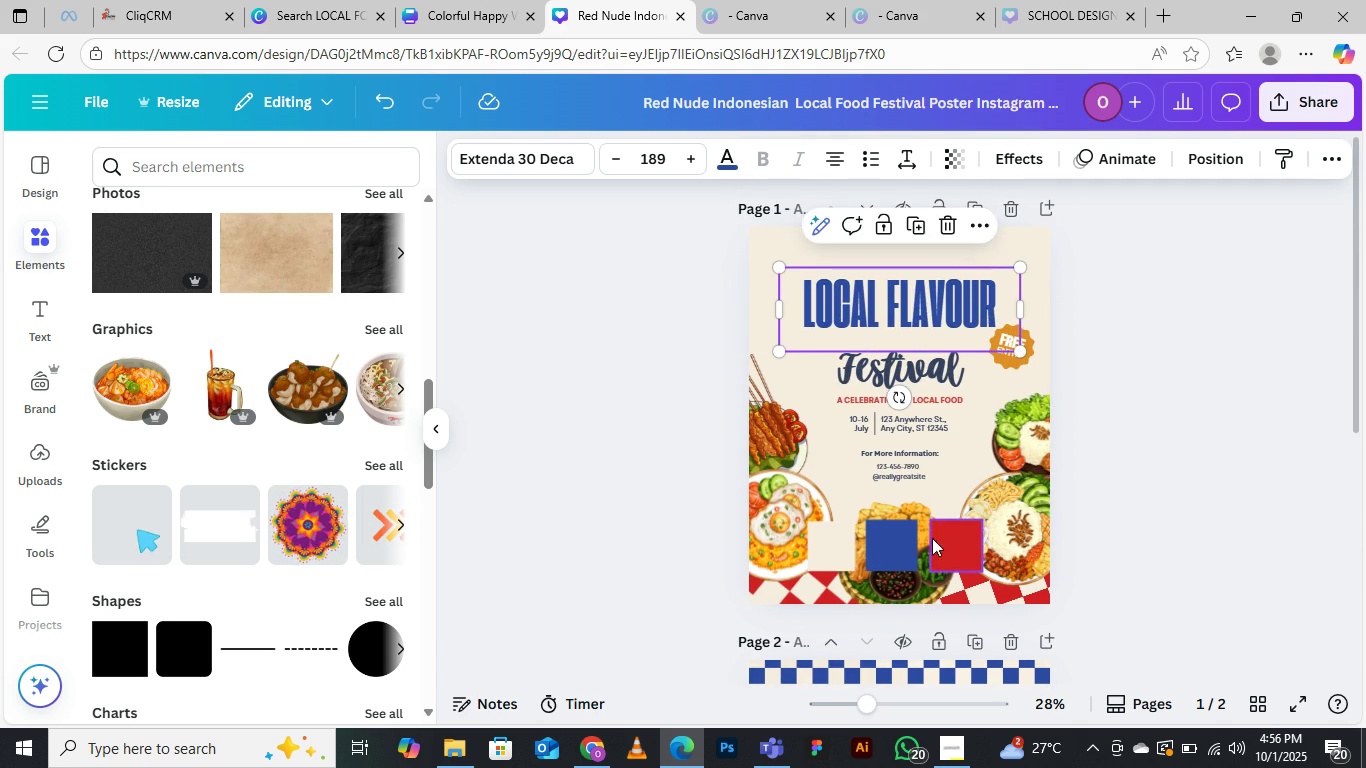 
scroll: coordinate [925, 522], scroll_direction: down, amount: 1.0
 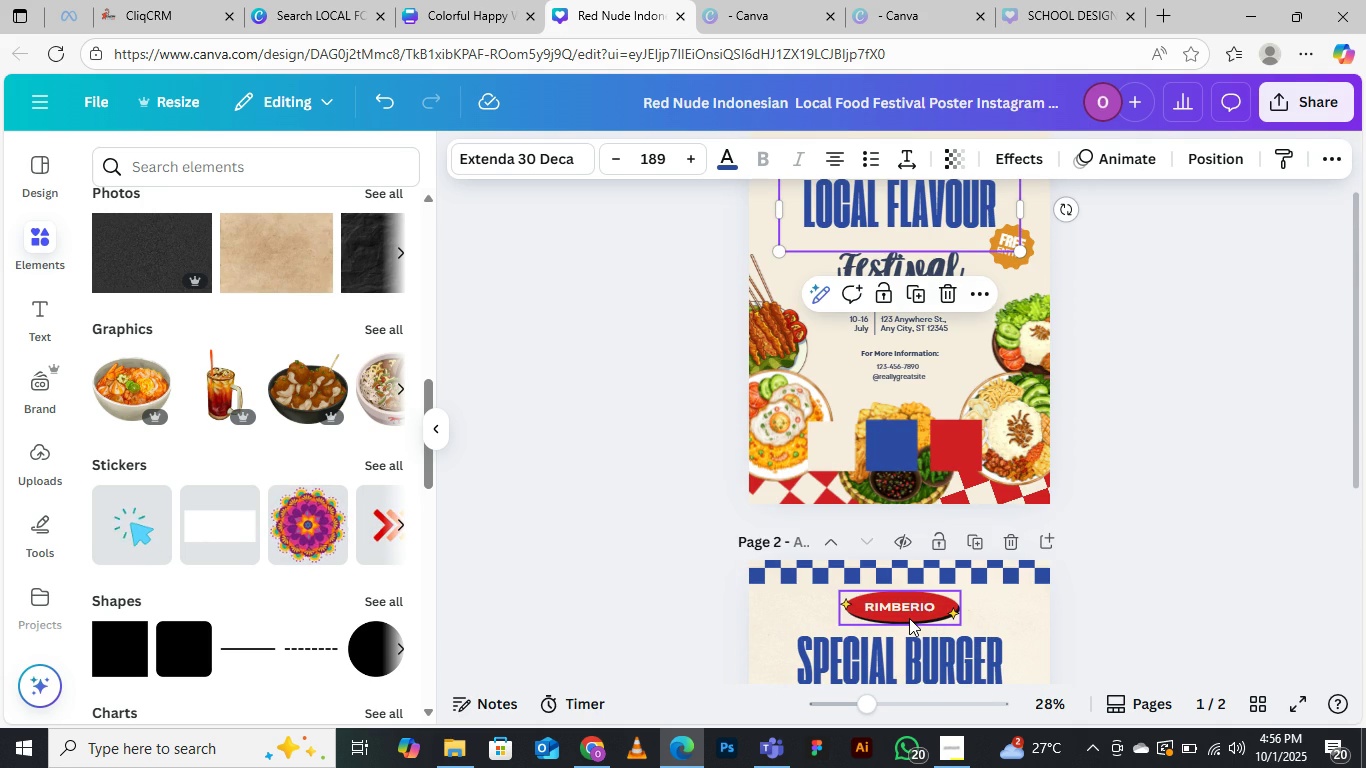 
left_click([909, 618])